 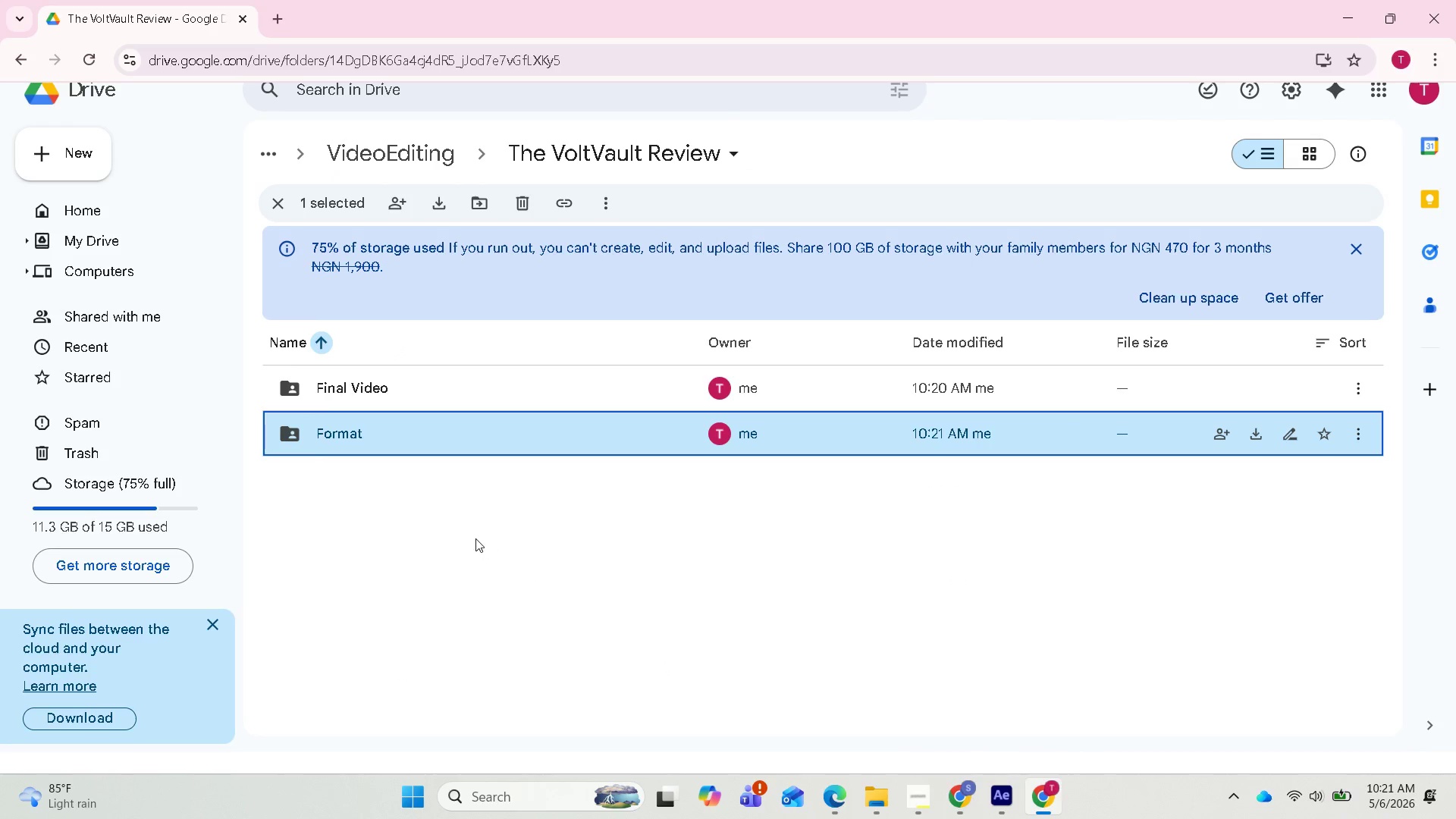 
left_click([575, 245])
 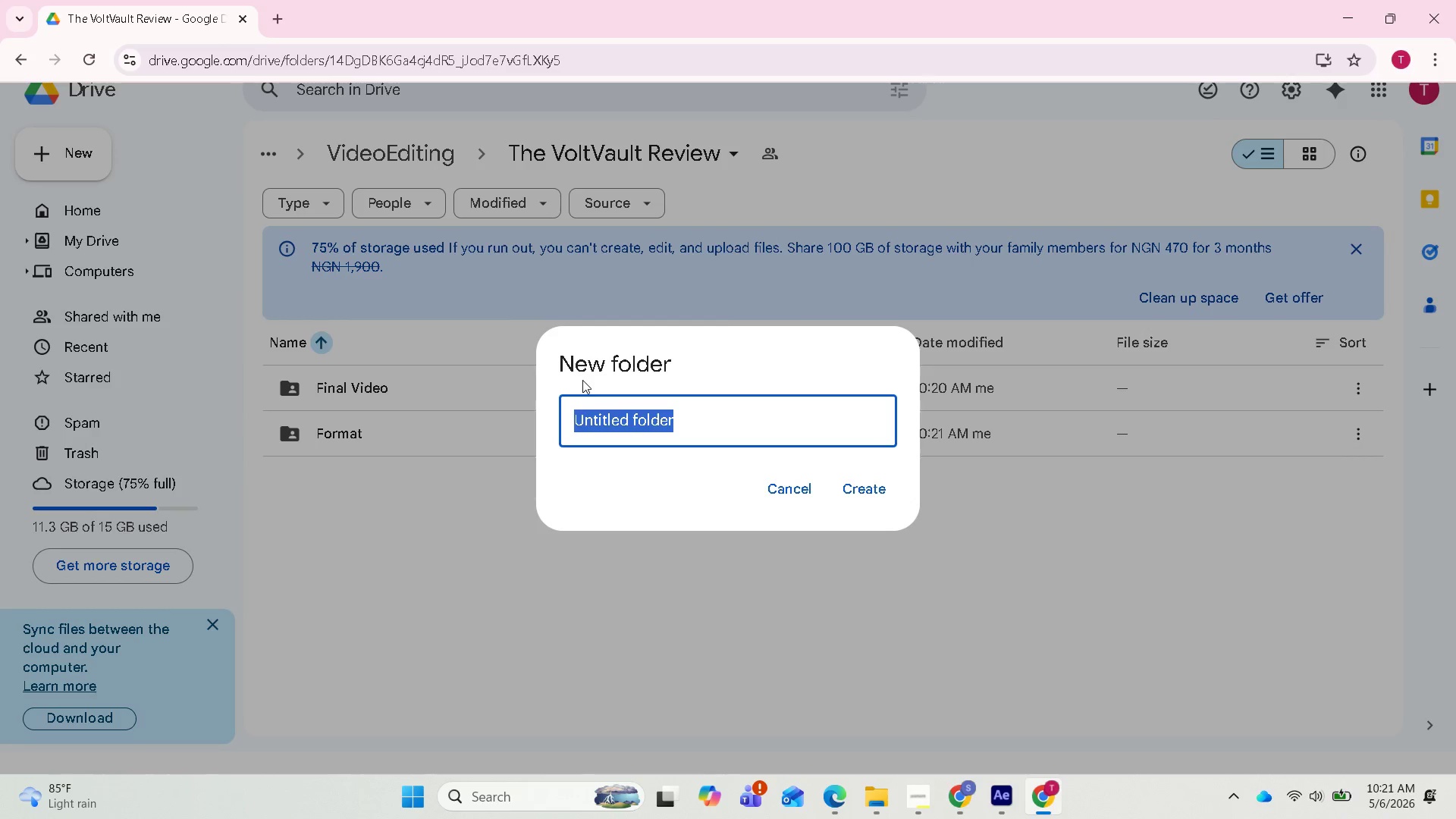 
key(Control+V)
 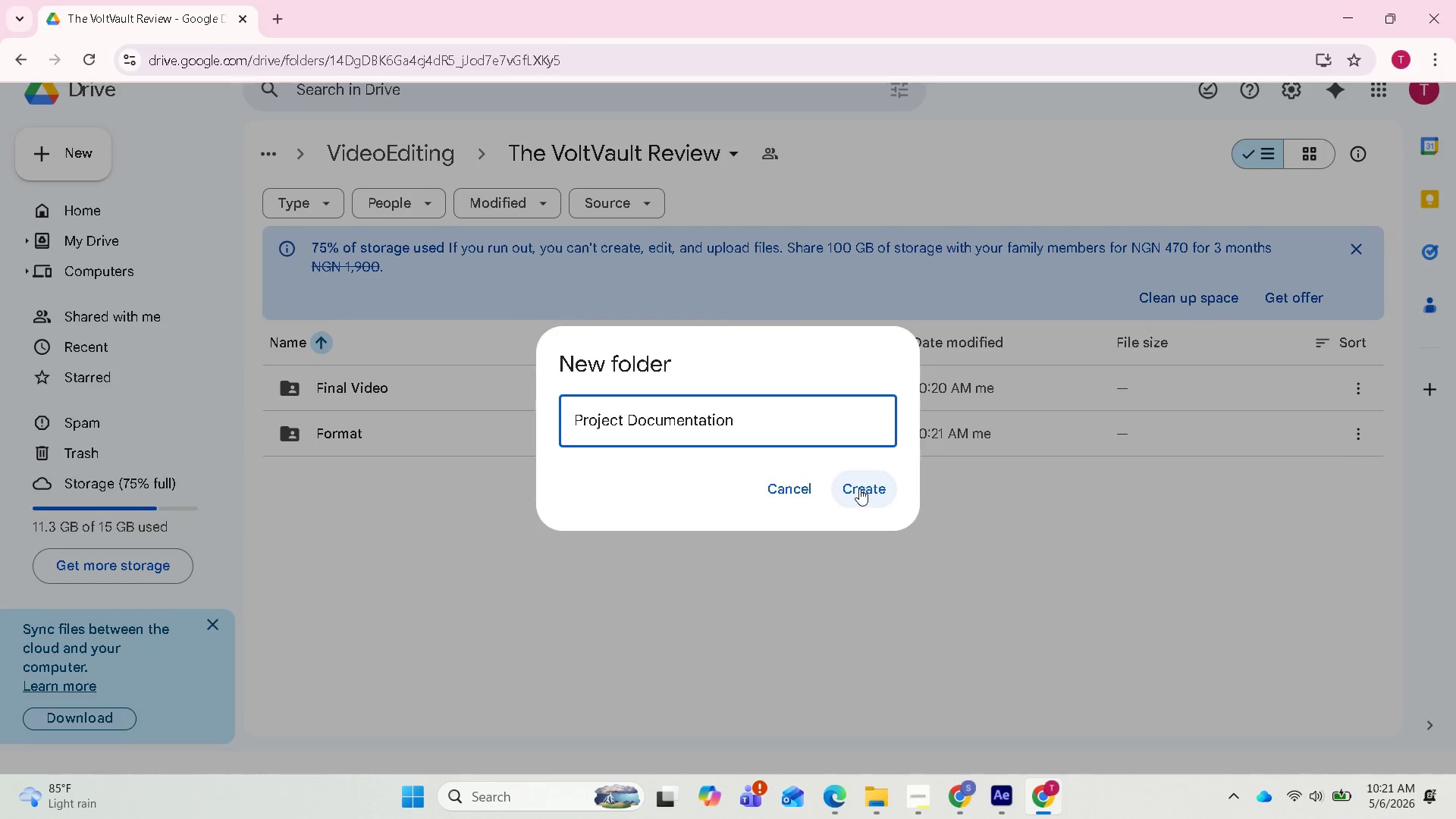 
left_click([859, 488])
 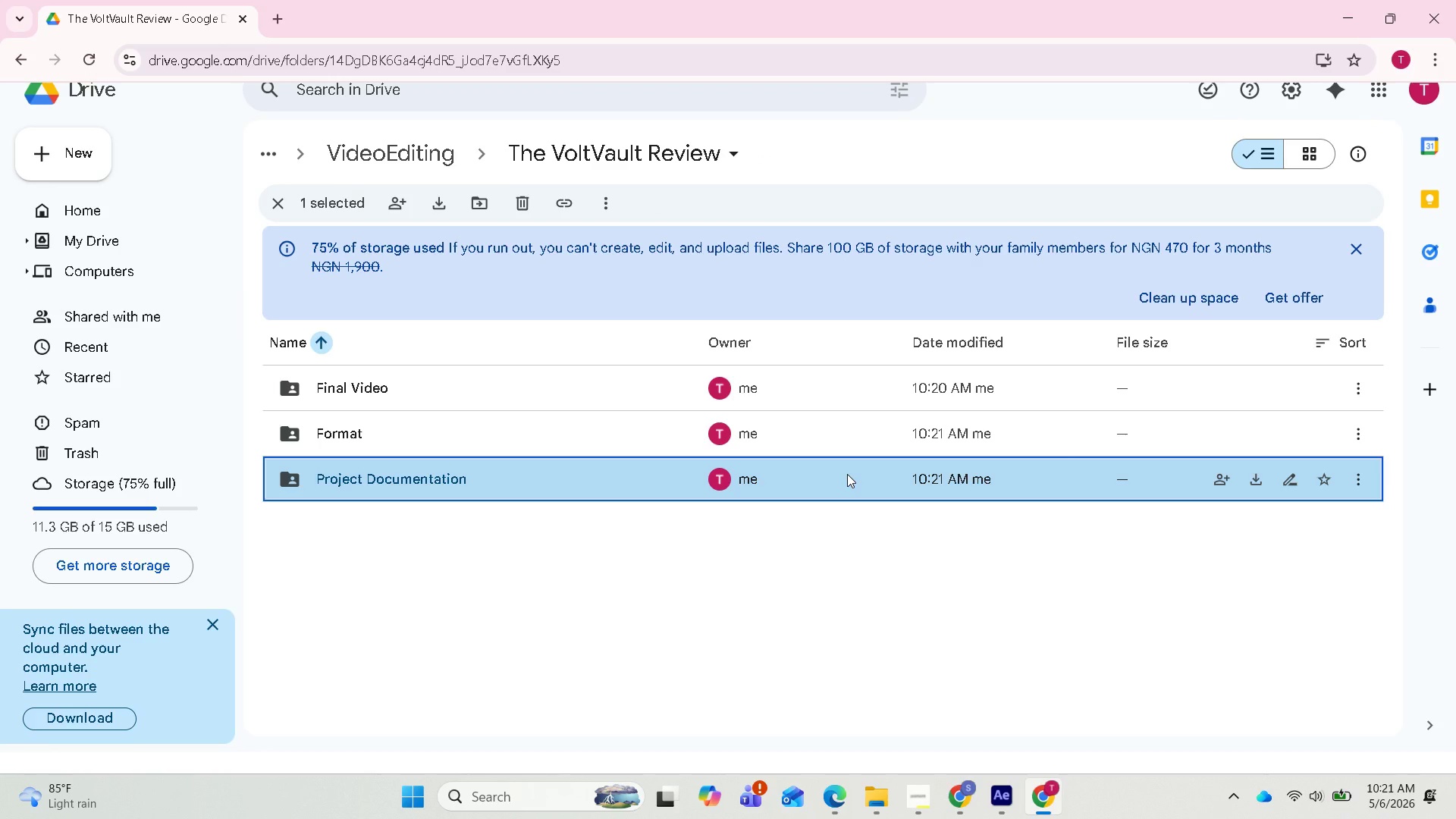 
wait(10.39)
 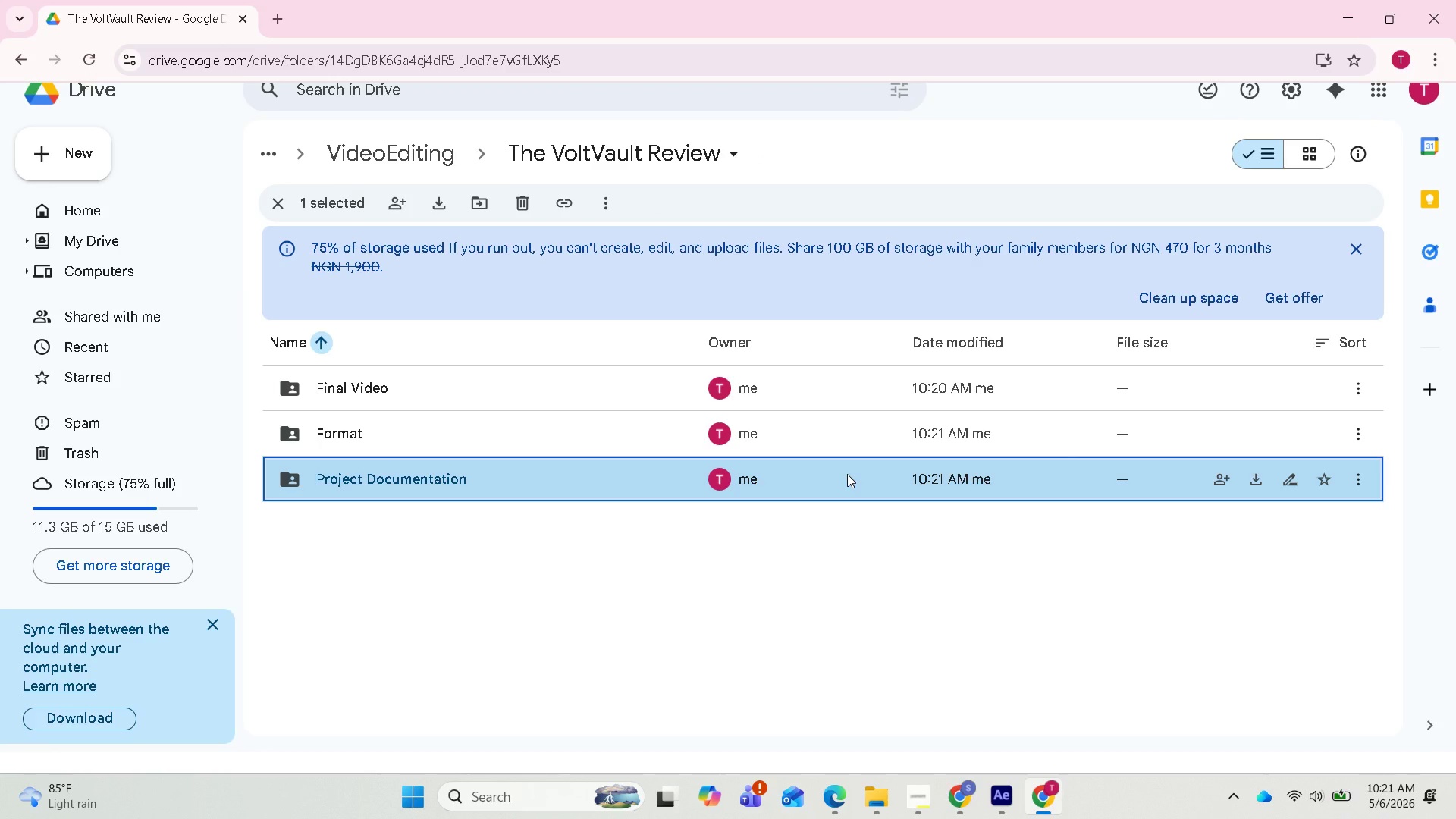 
left_click([720, 509])
 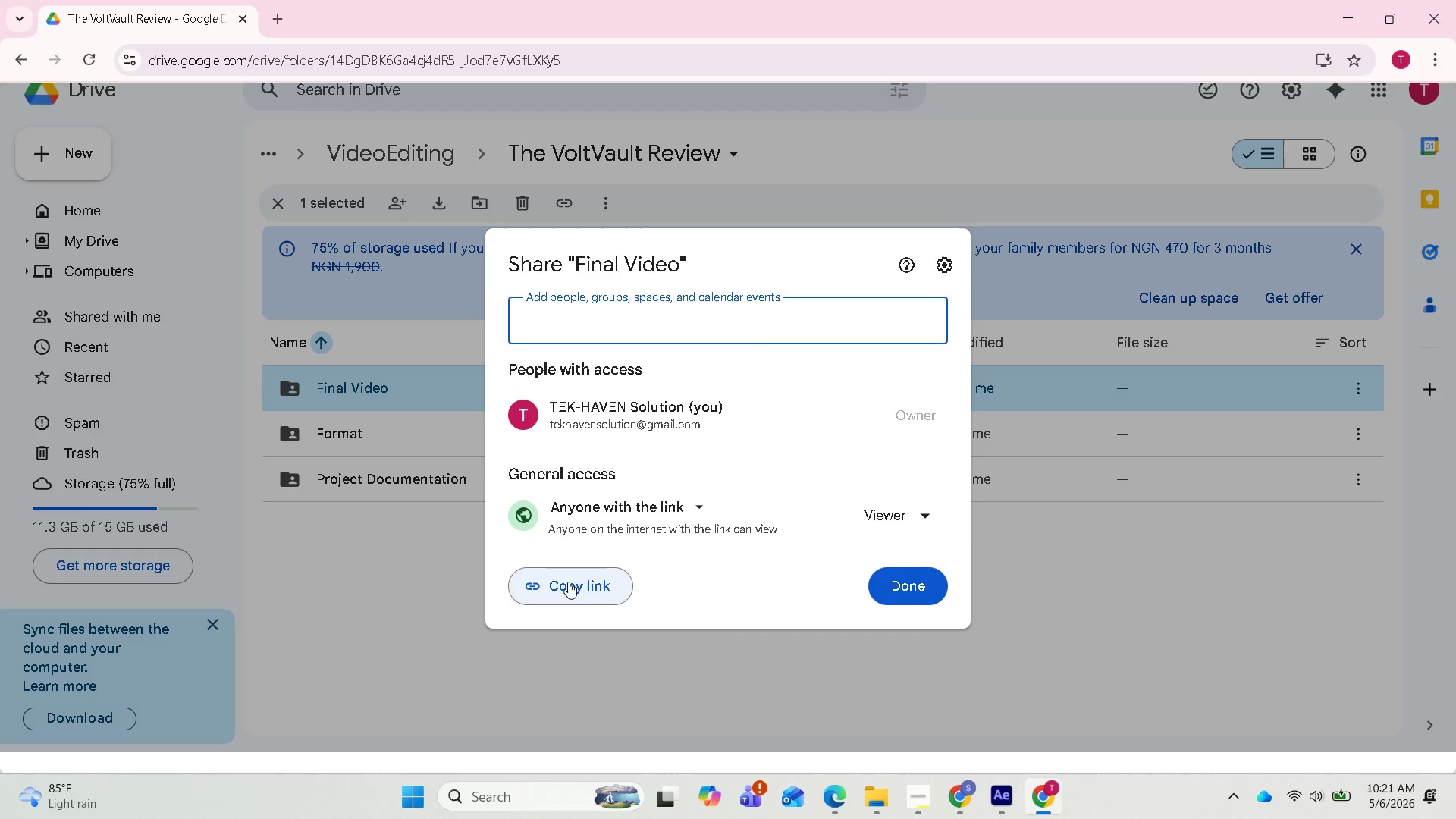 
left_click([858, 595])
 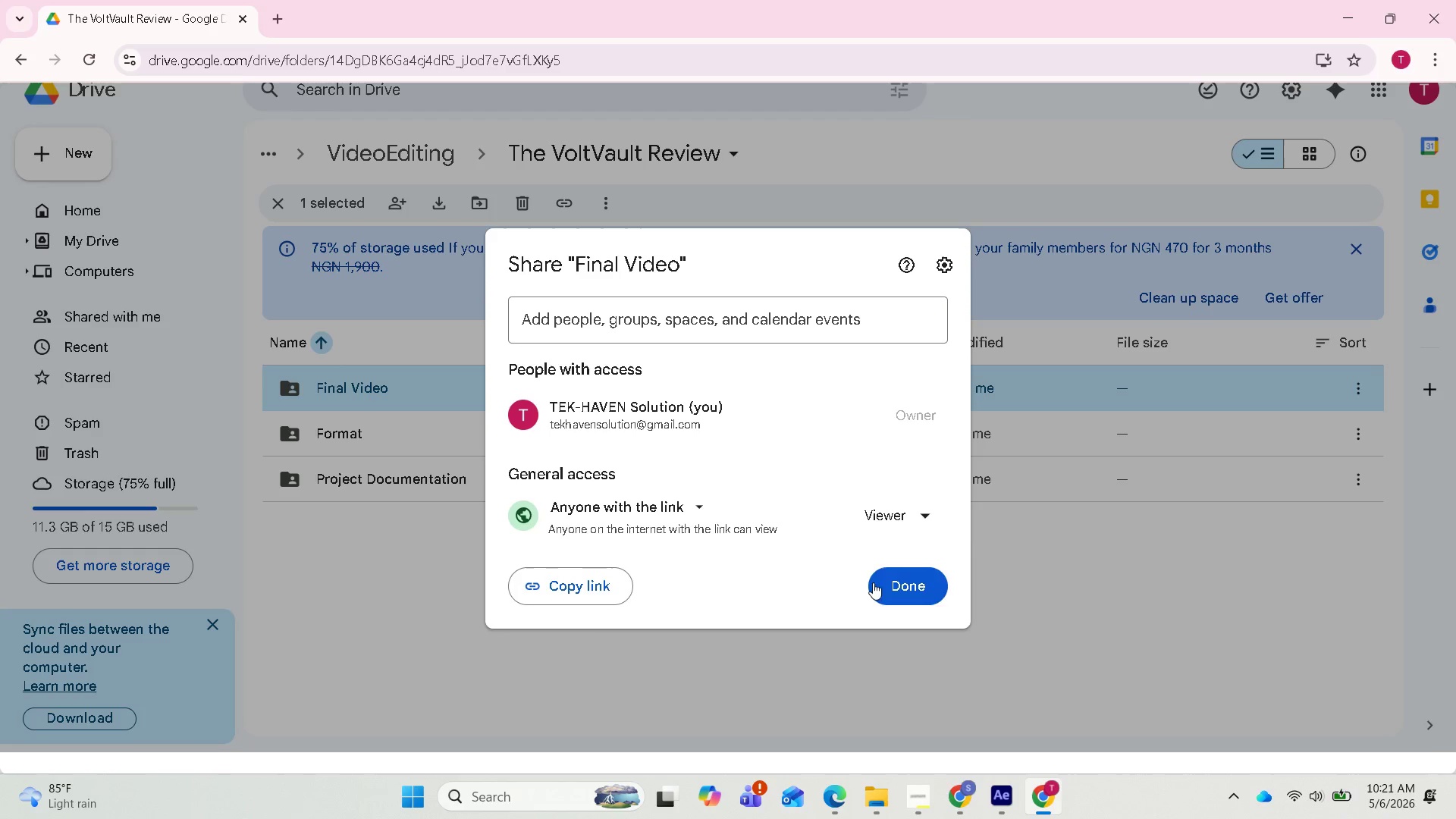 
left_click([883, 582])
 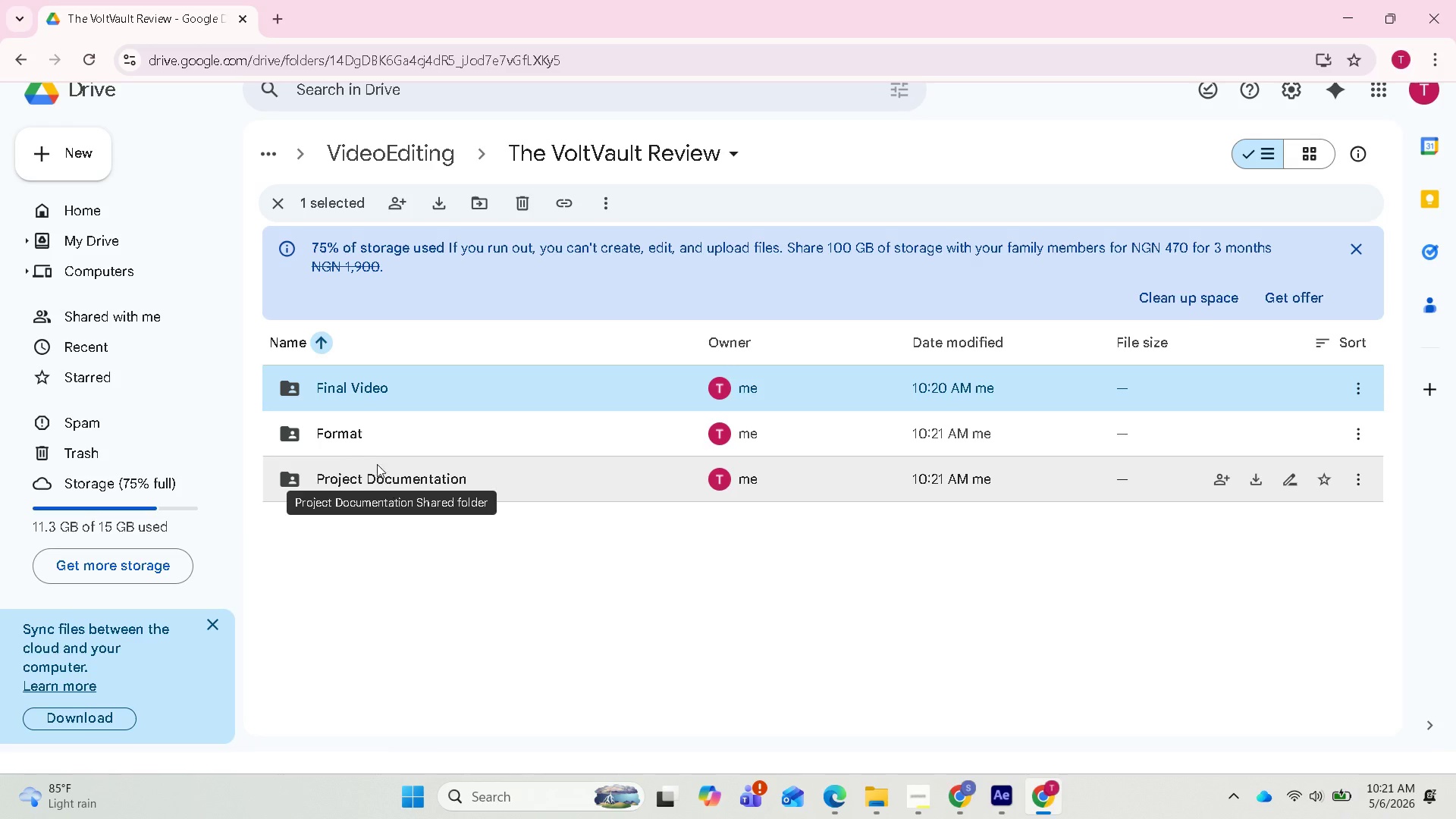 
right_click([377, 444])
 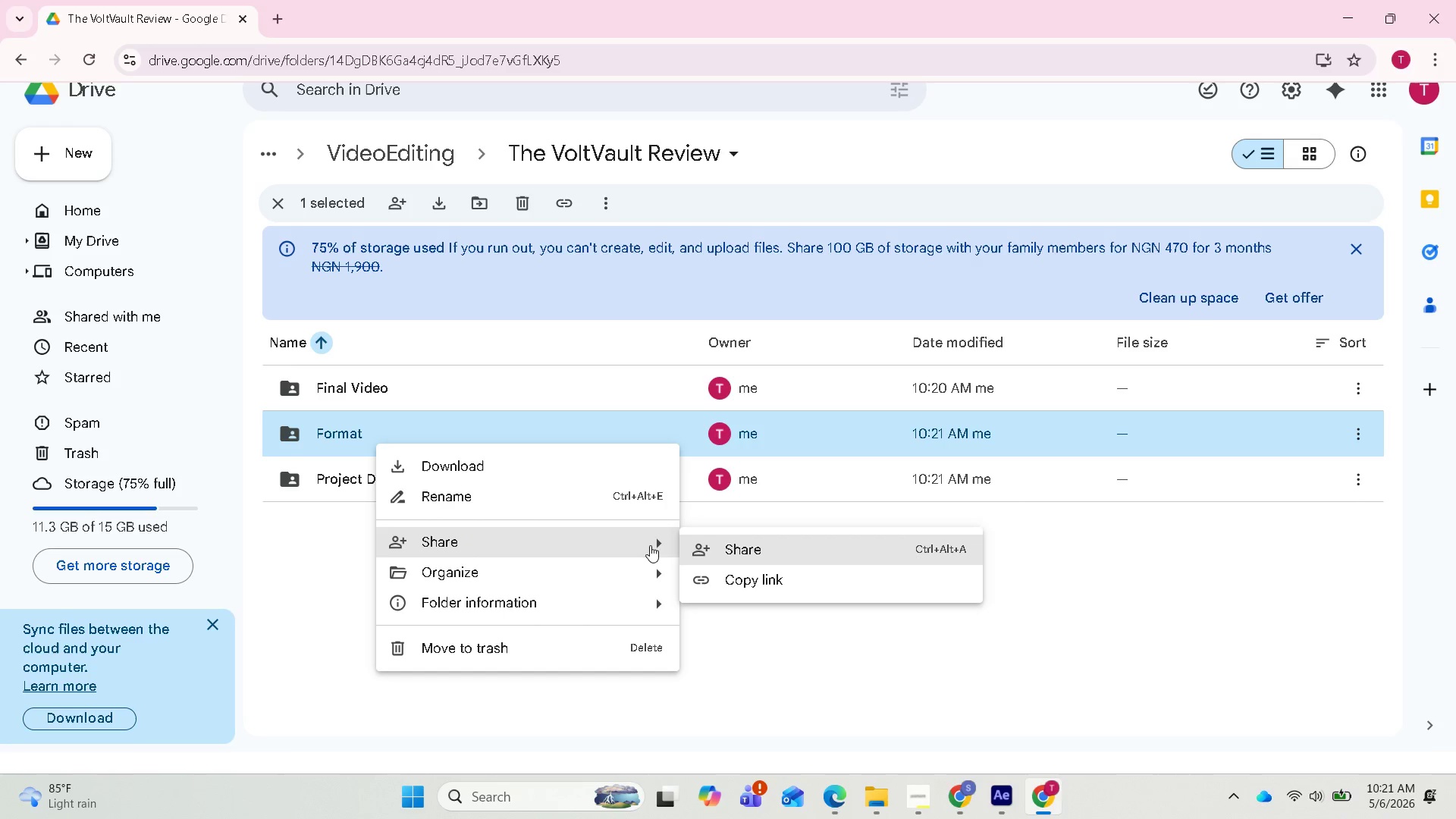 
left_click([736, 547])
 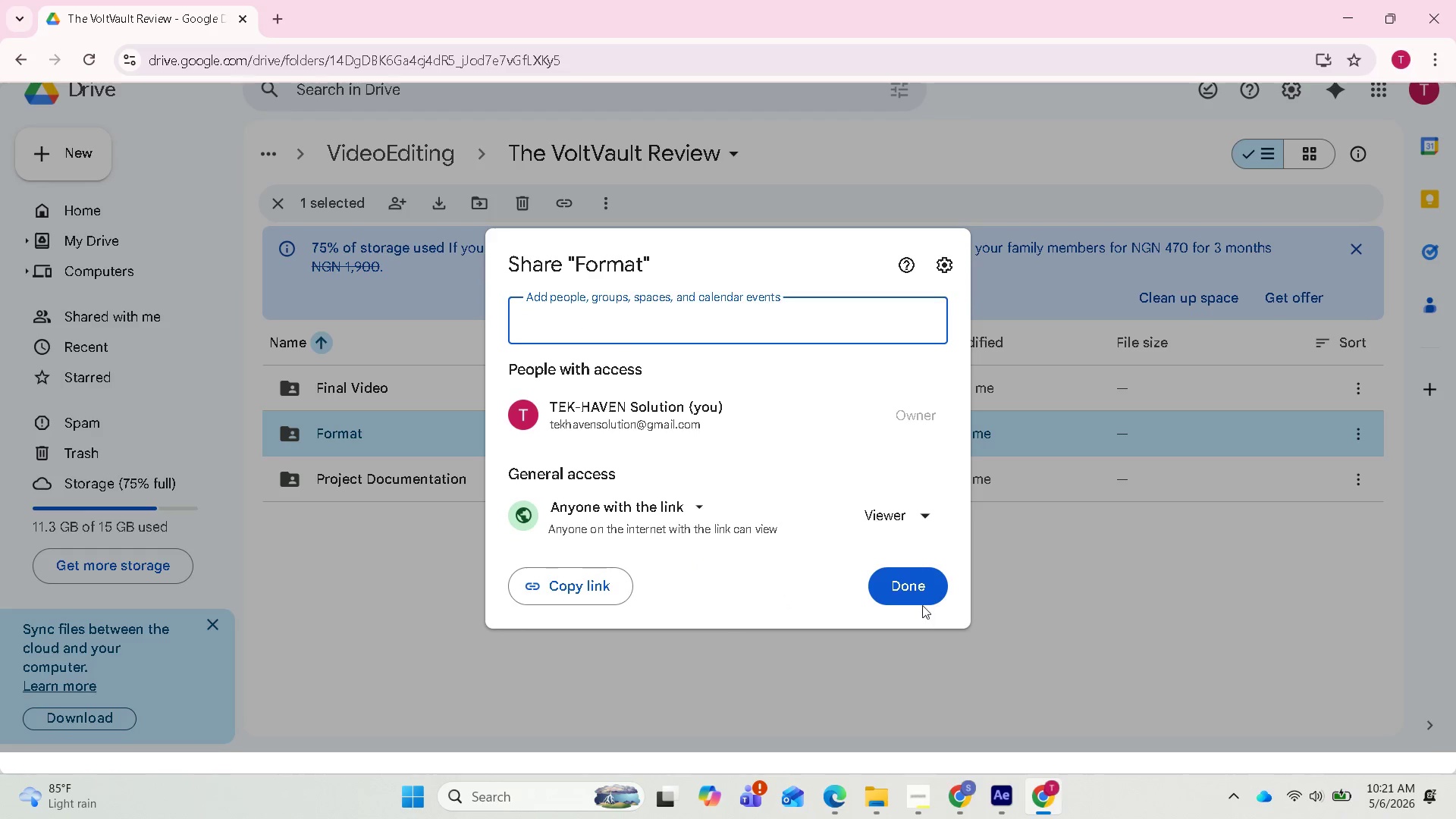 
left_click([913, 585])
 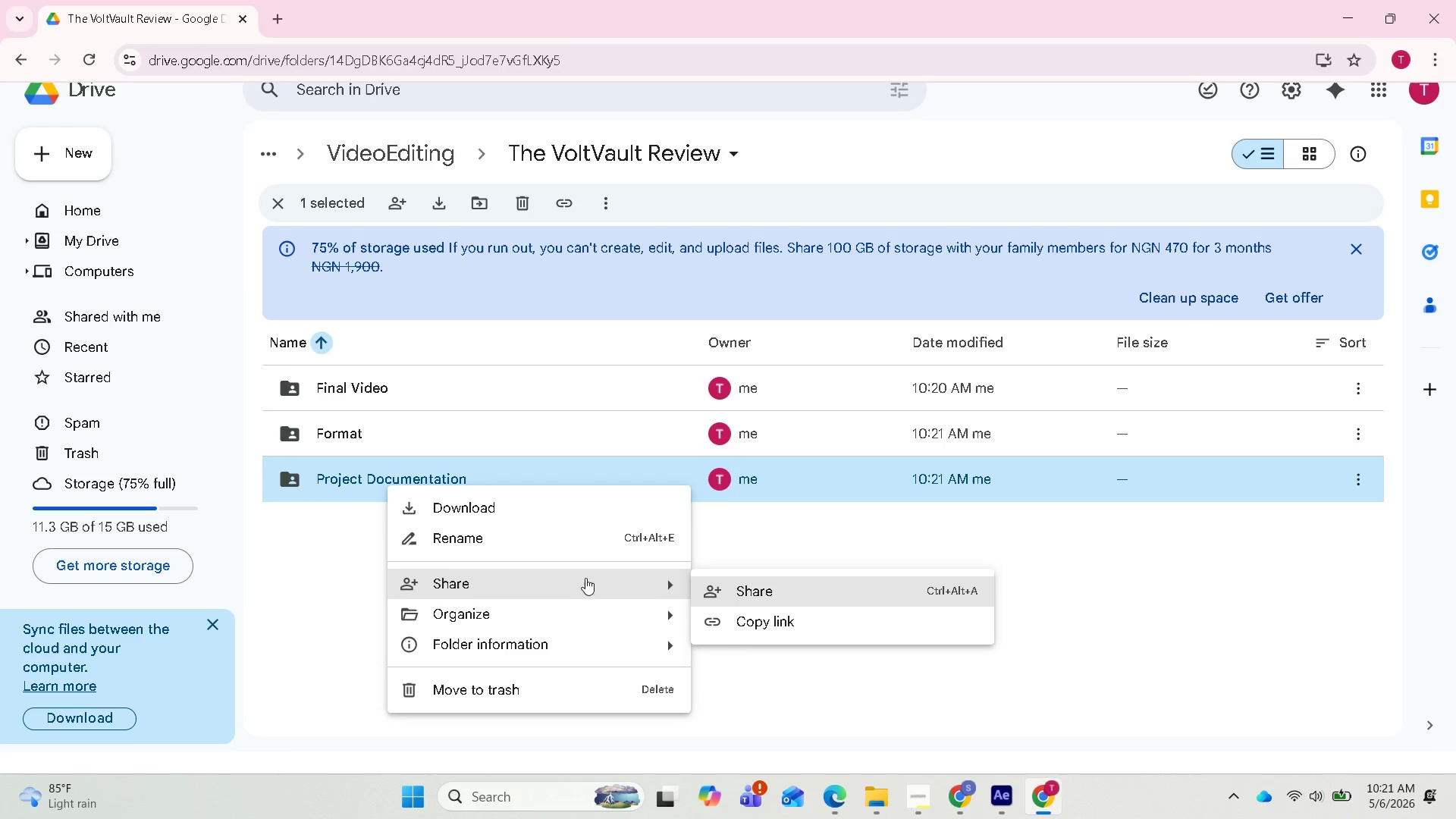 
left_click([749, 591])
 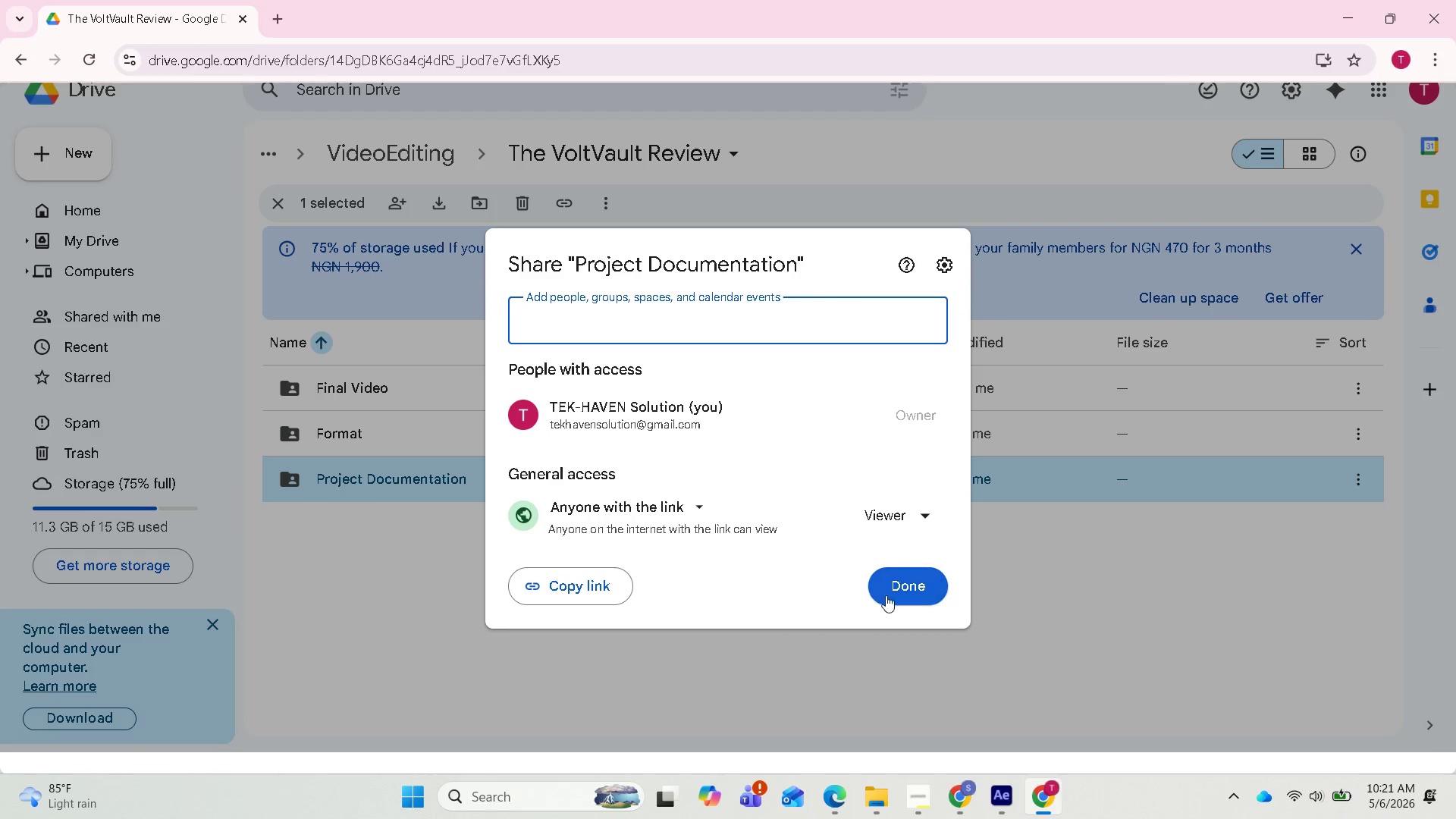 
left_click([892, 582])
 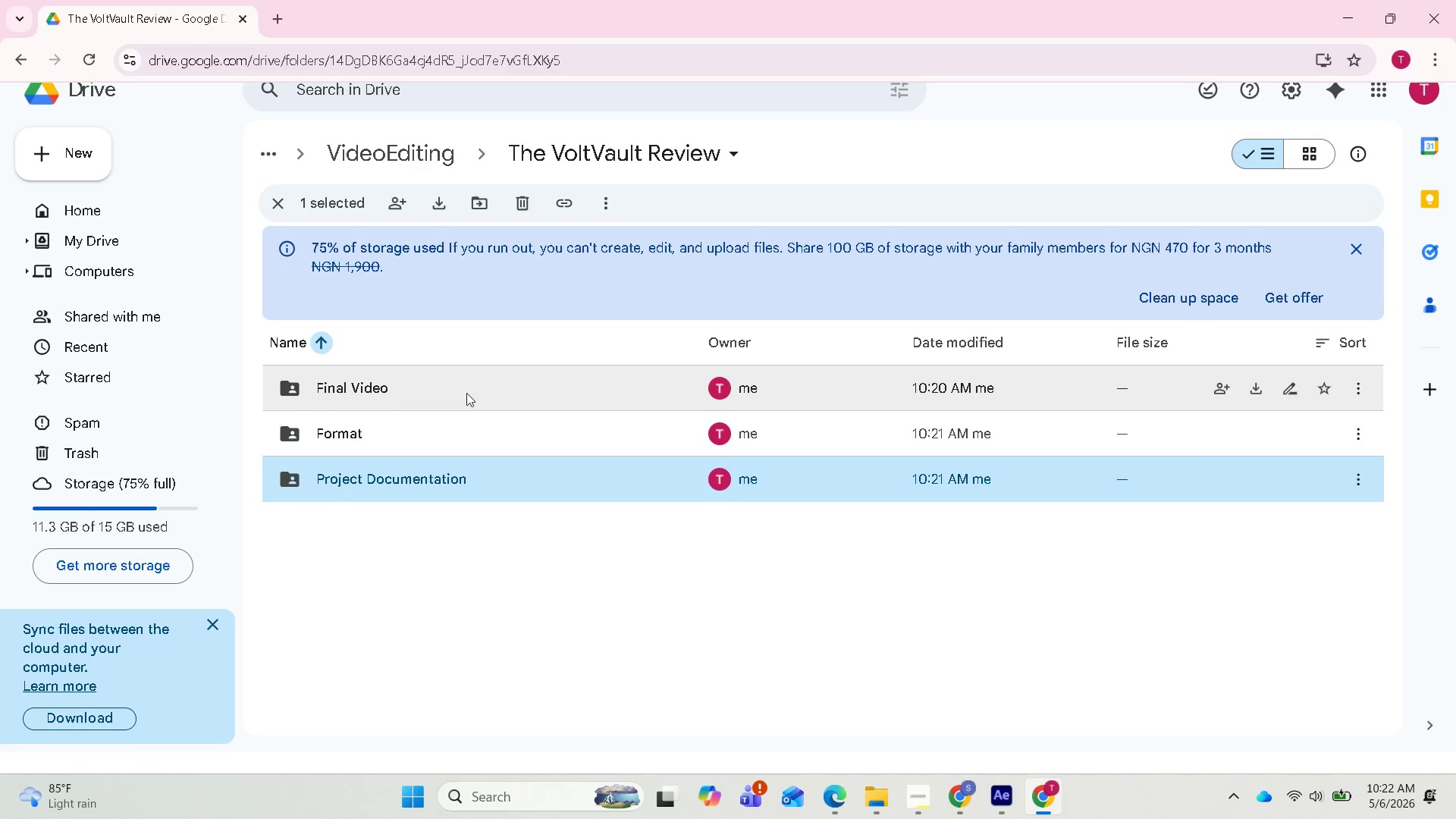 